 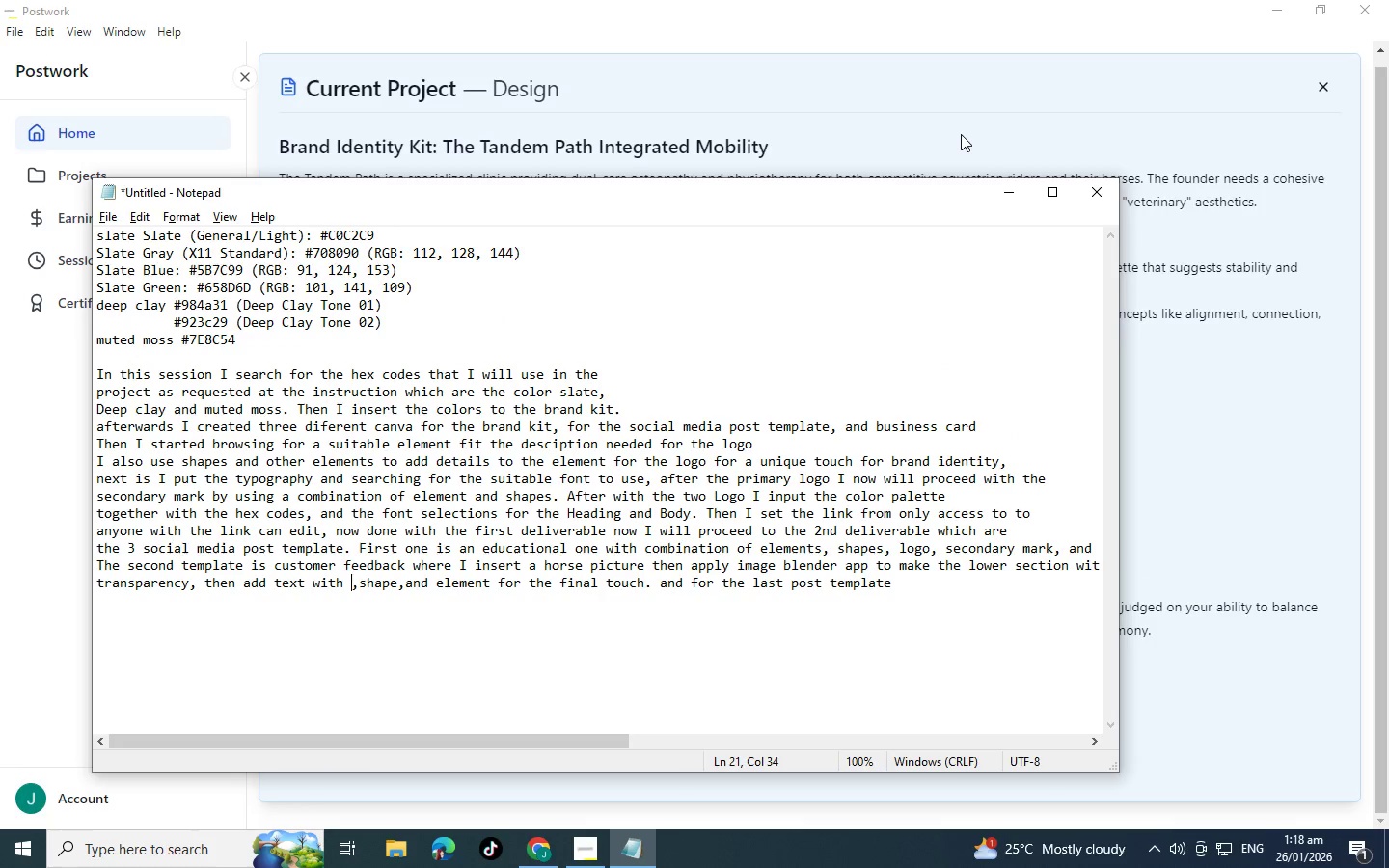 
key(Space)
 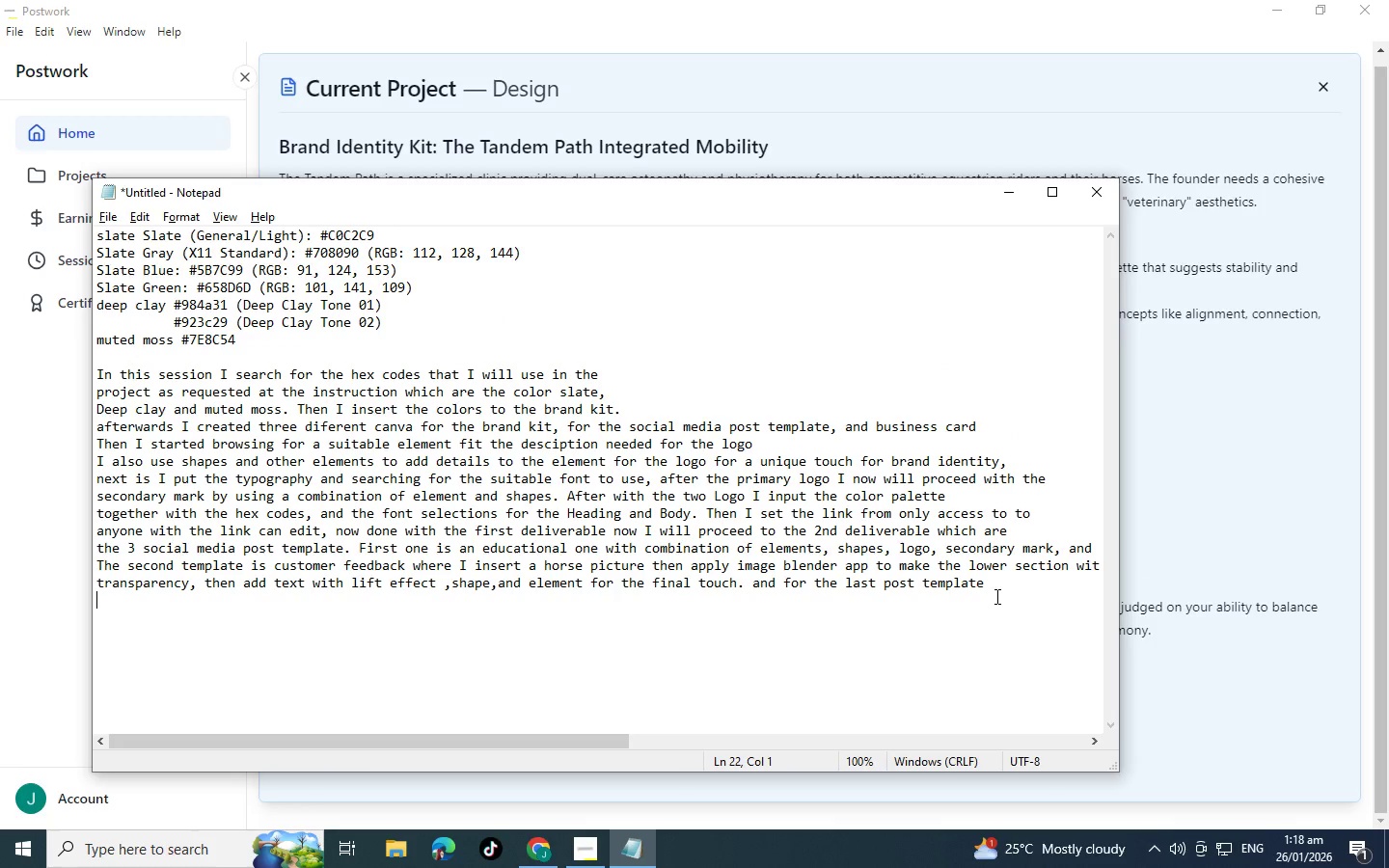 
double_click([999, 583])
 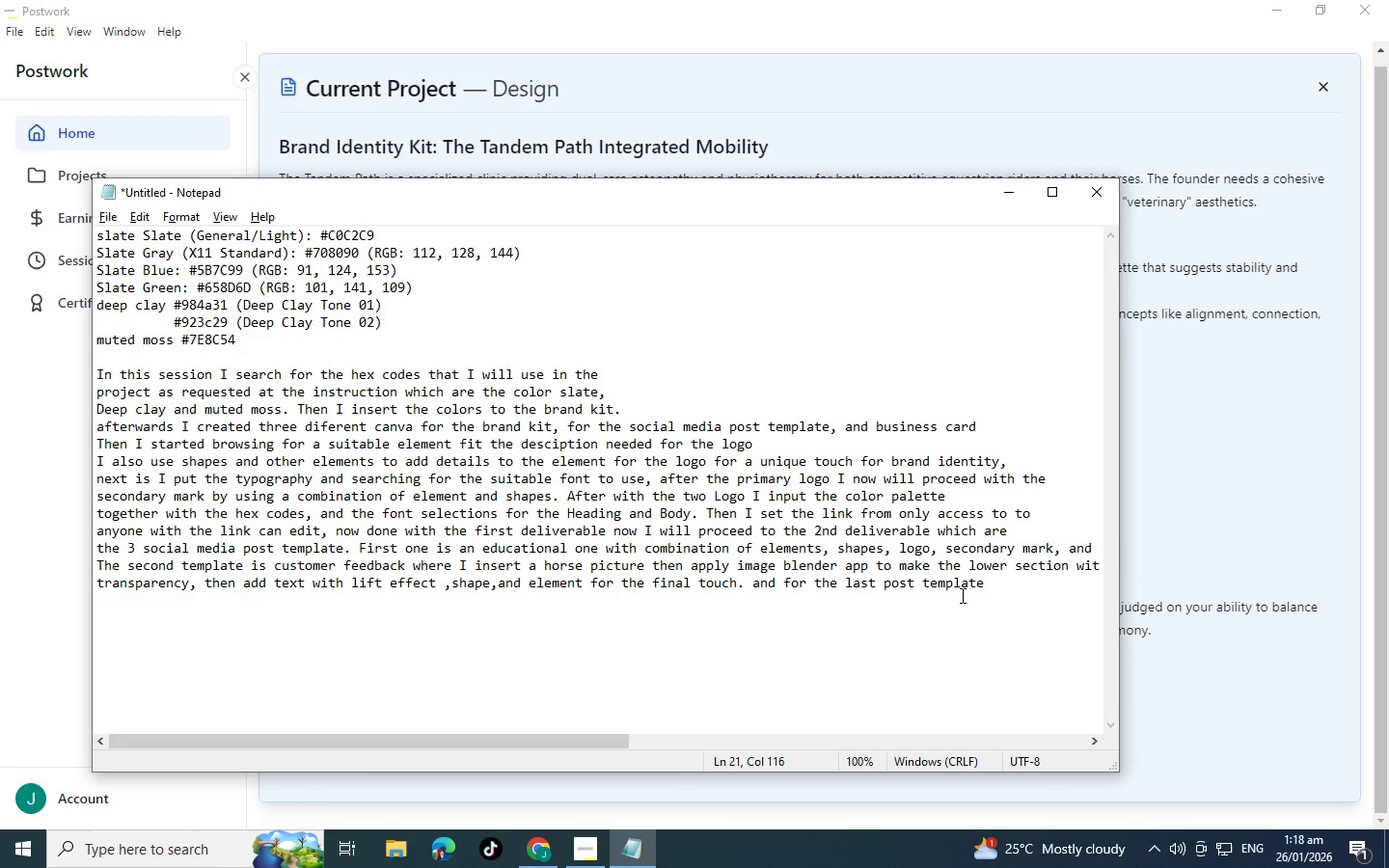 
key(Alt+AltLeft)
 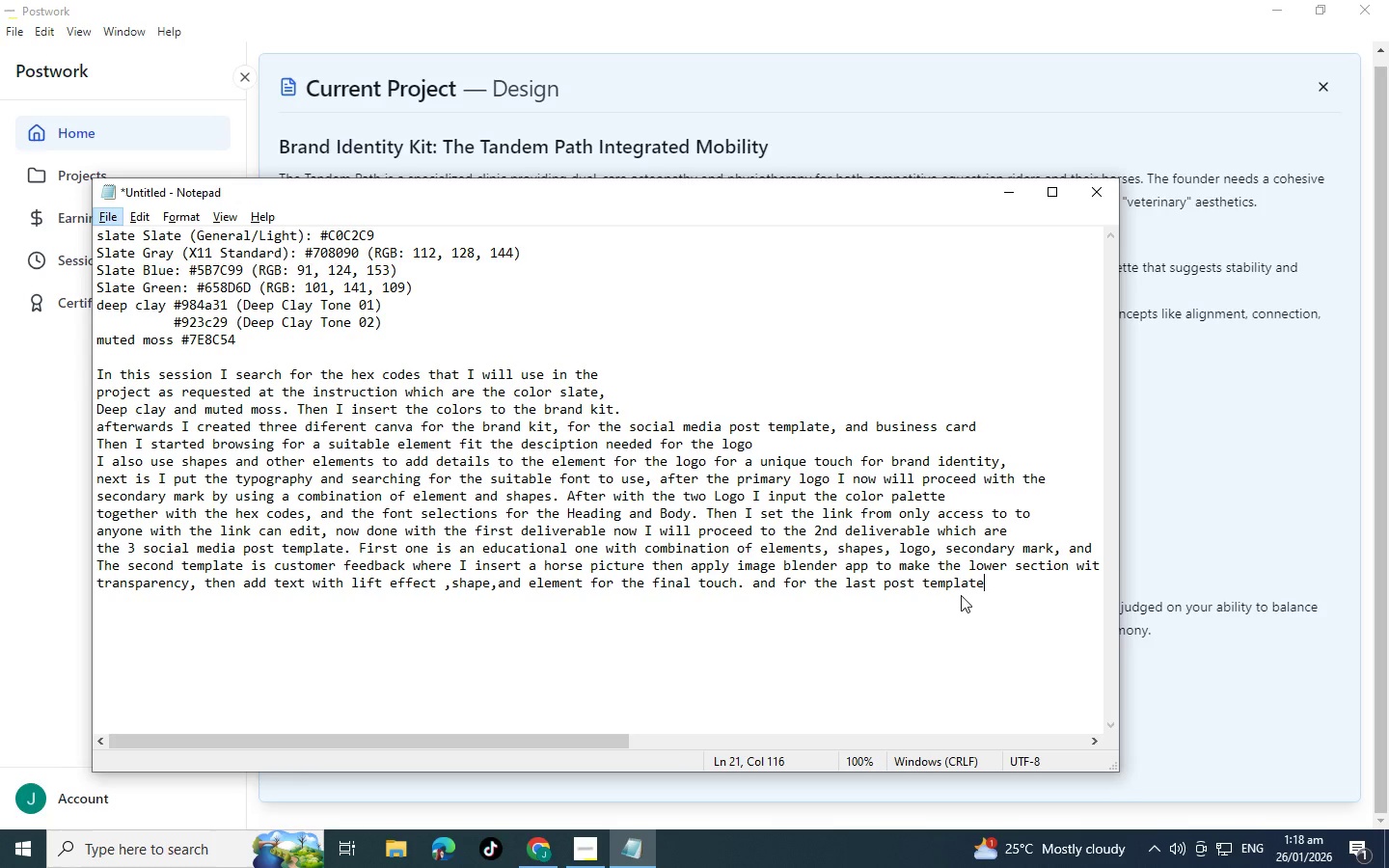 
hold_key(key=AltLeft, duration=0.38)
 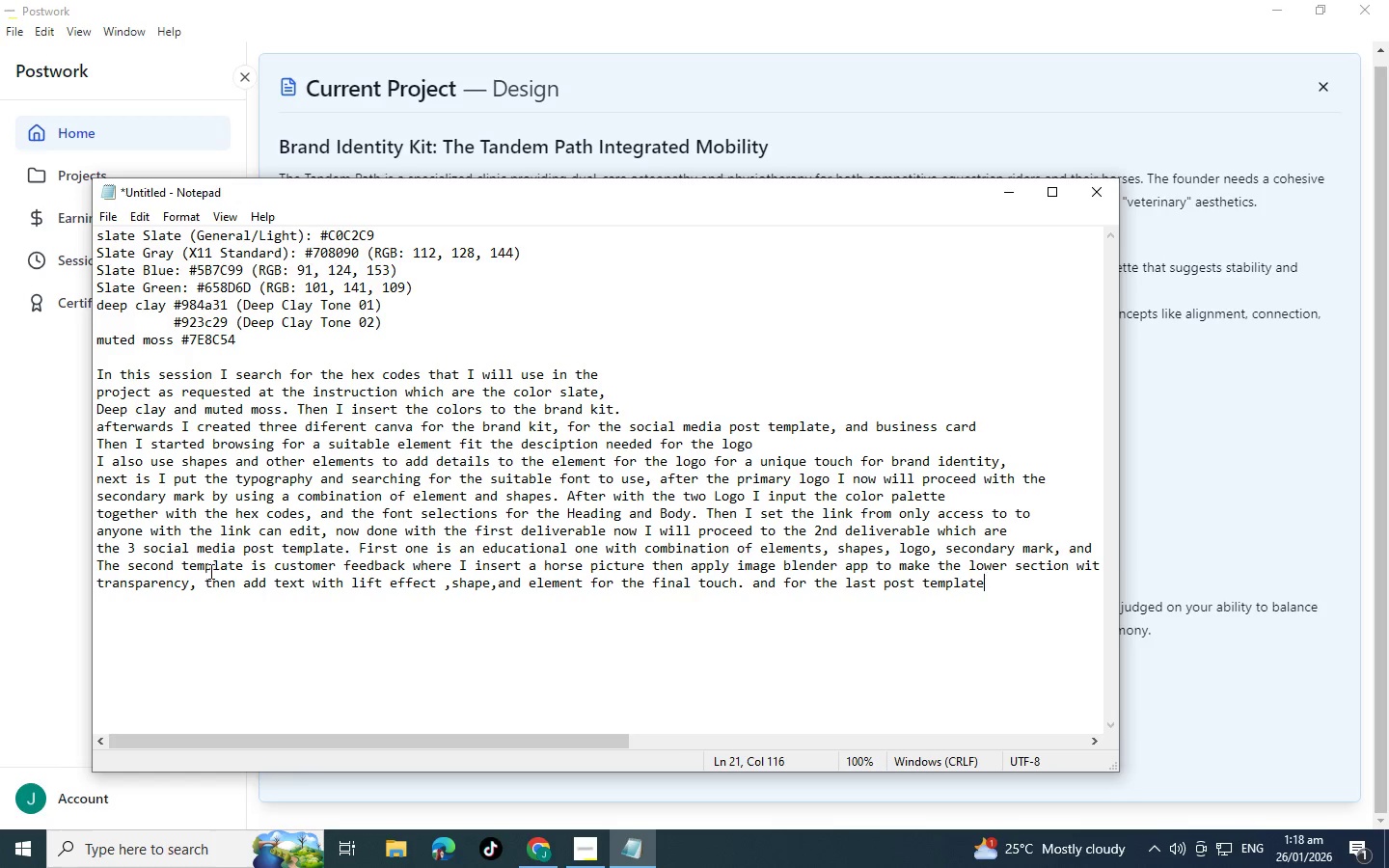 
wait(6.06)
 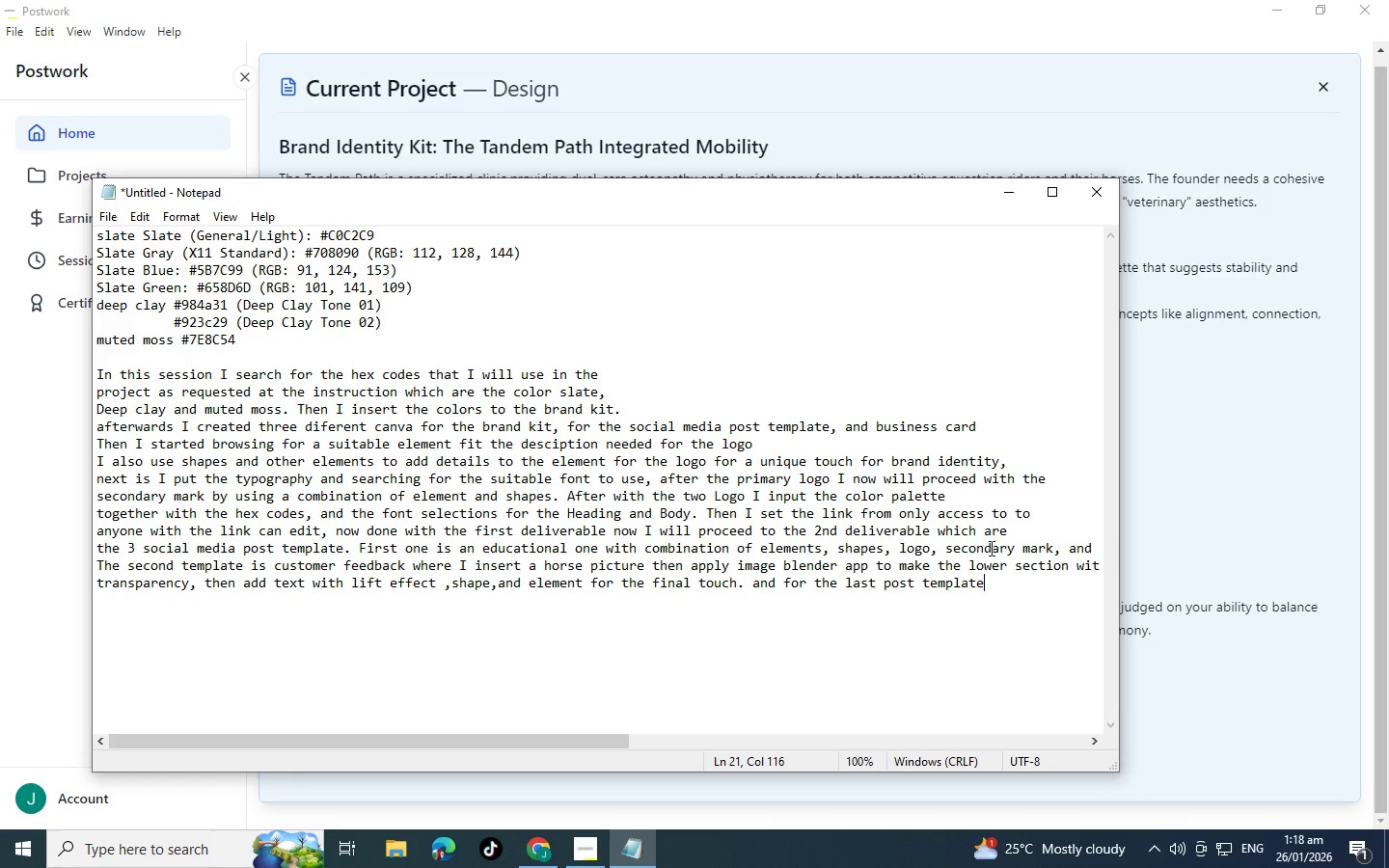 
left_click_drag(start_coordinate=[398, 566], to_coordinate=[282, 567])
 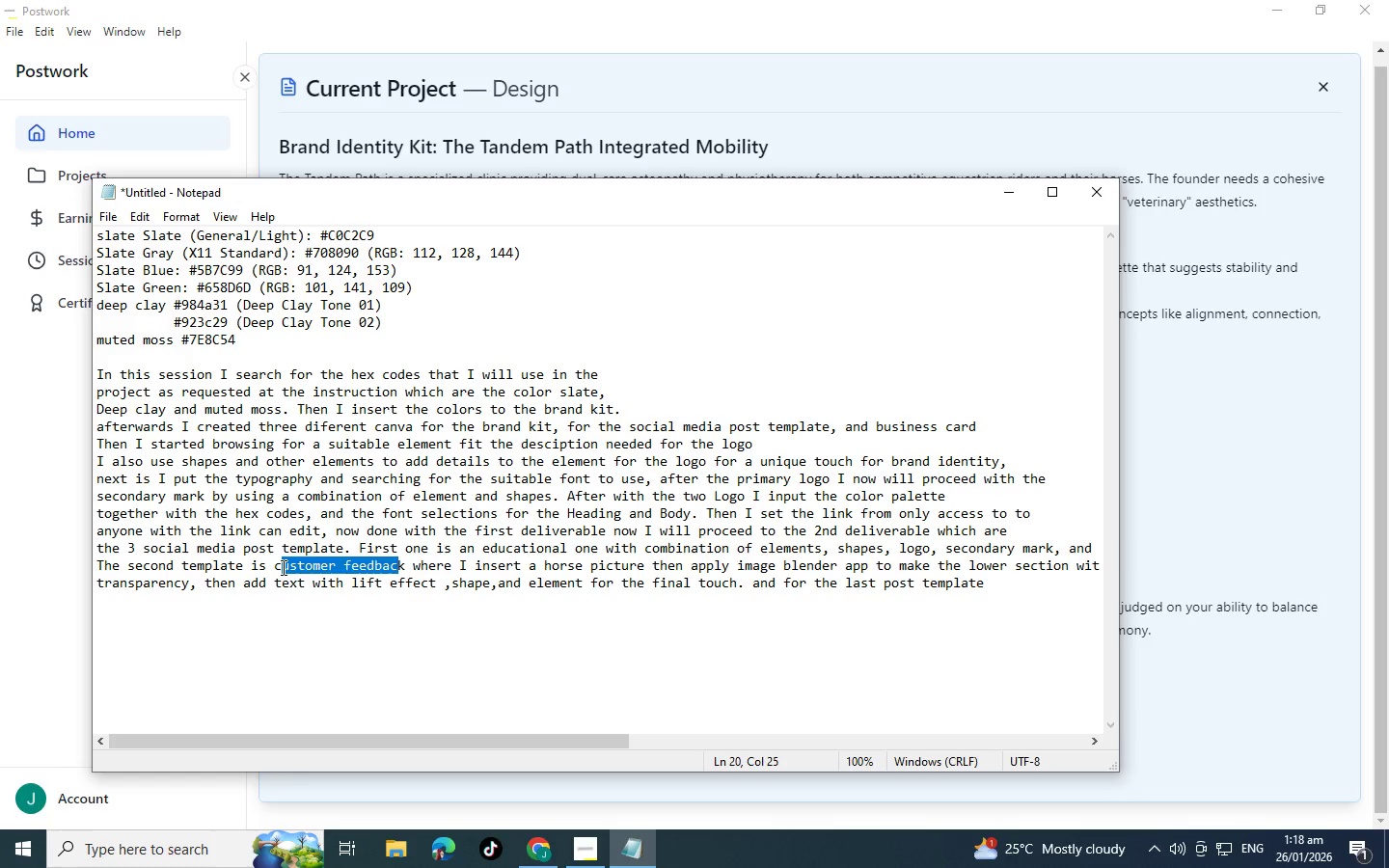 
type(lient testimony)
 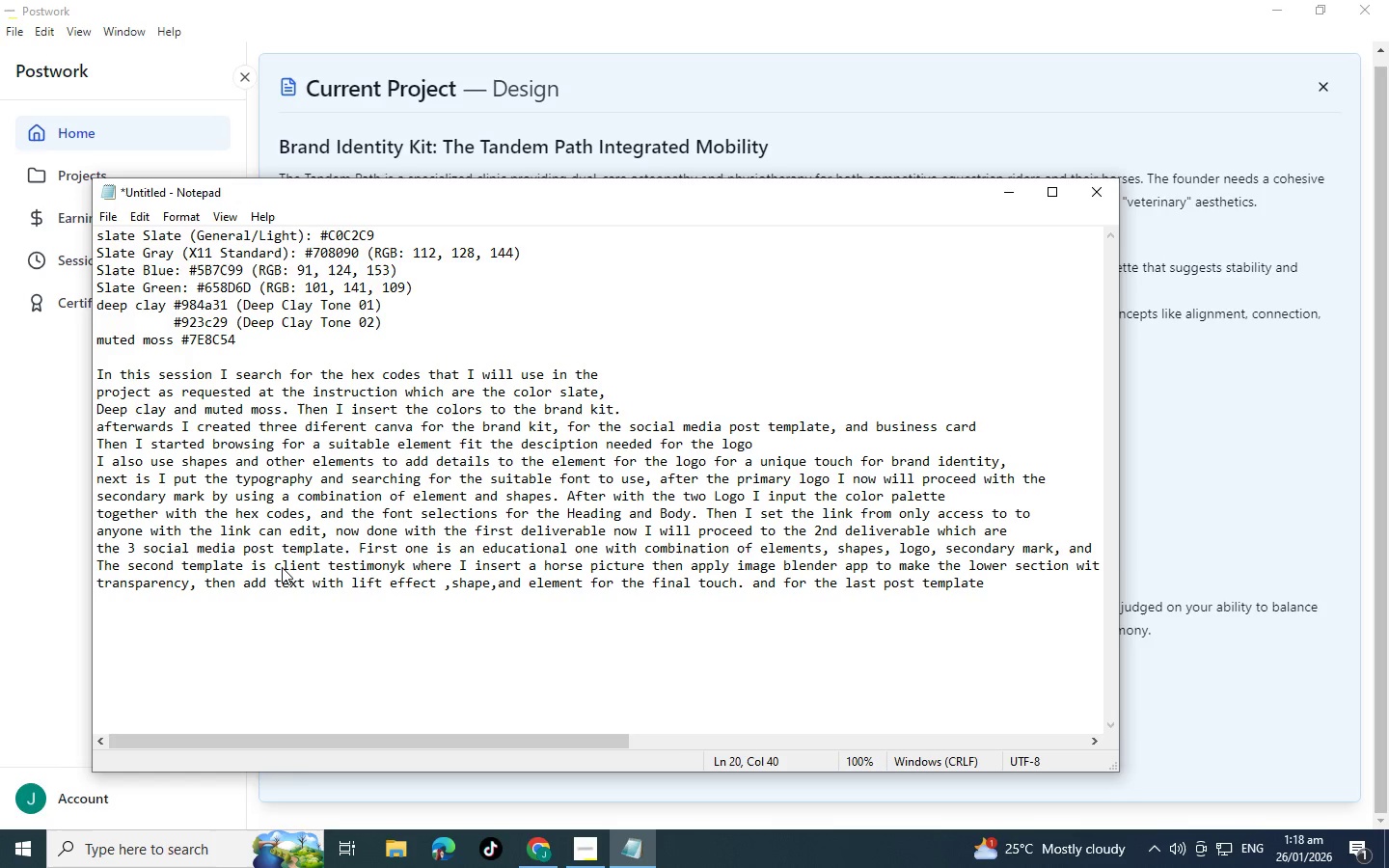 
key(ArrowRight)
 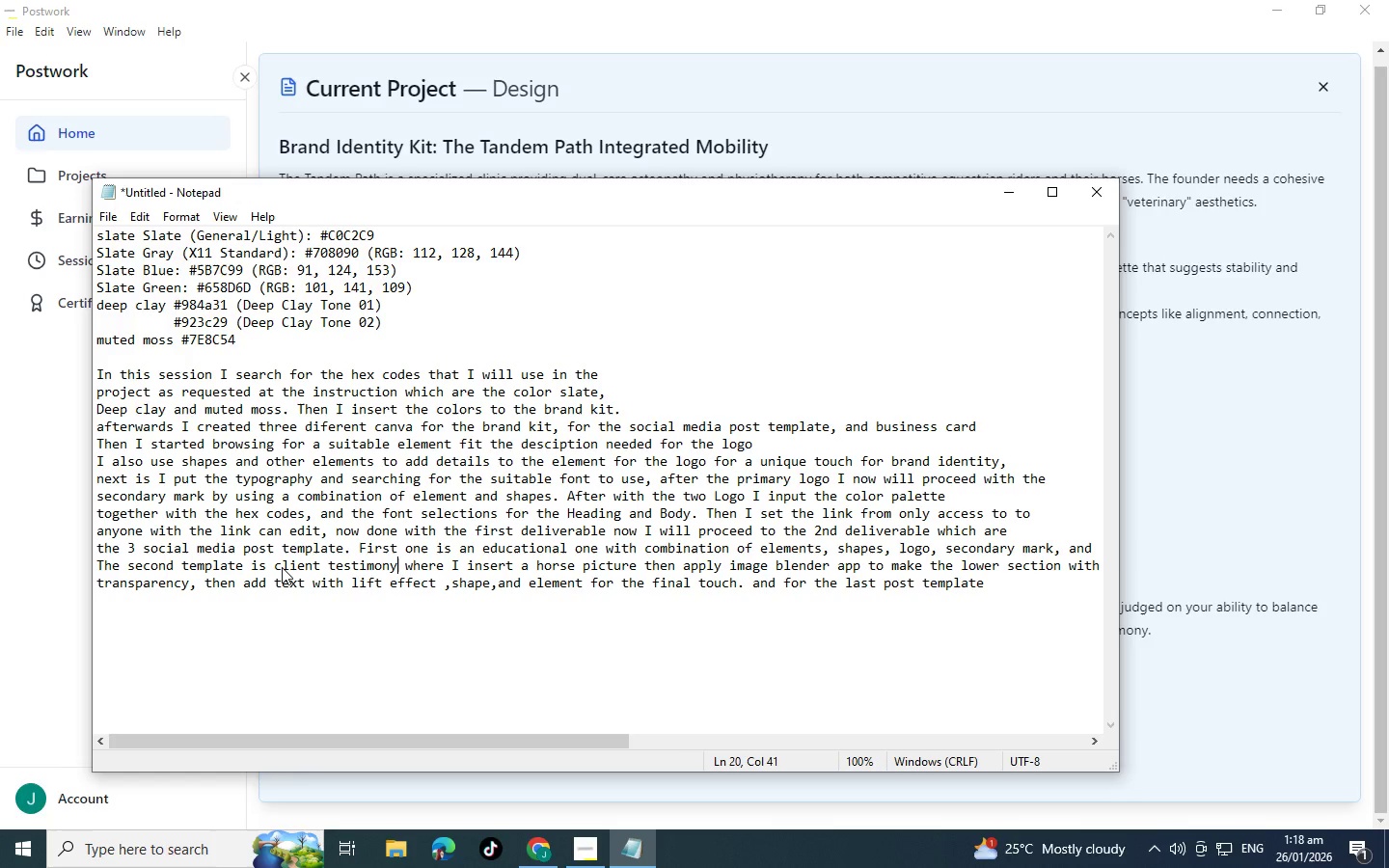 
key(Backspace)
key(Backspace)
key(Backspace)
type(nial)
 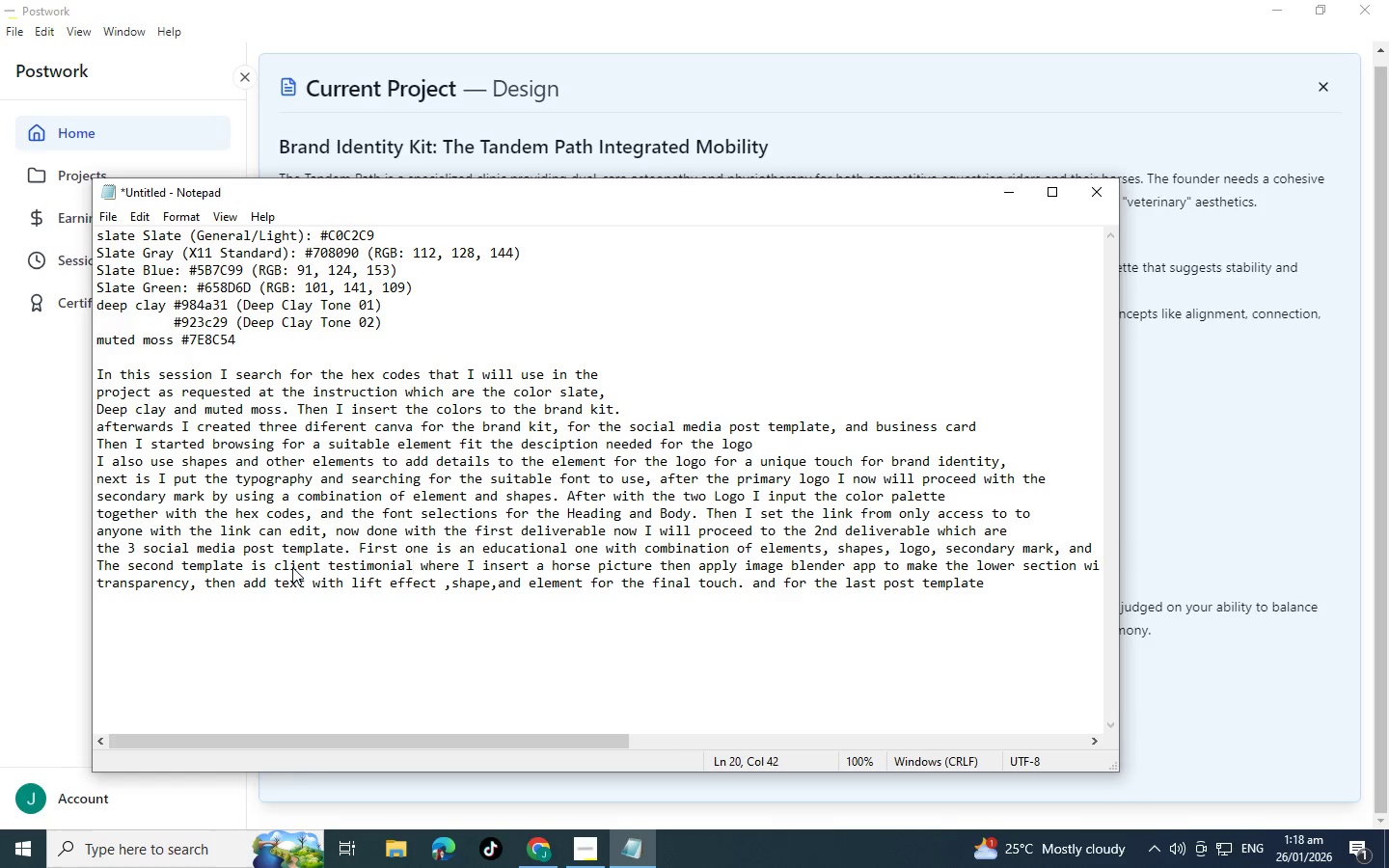 
key(Alt+AltLeft)
 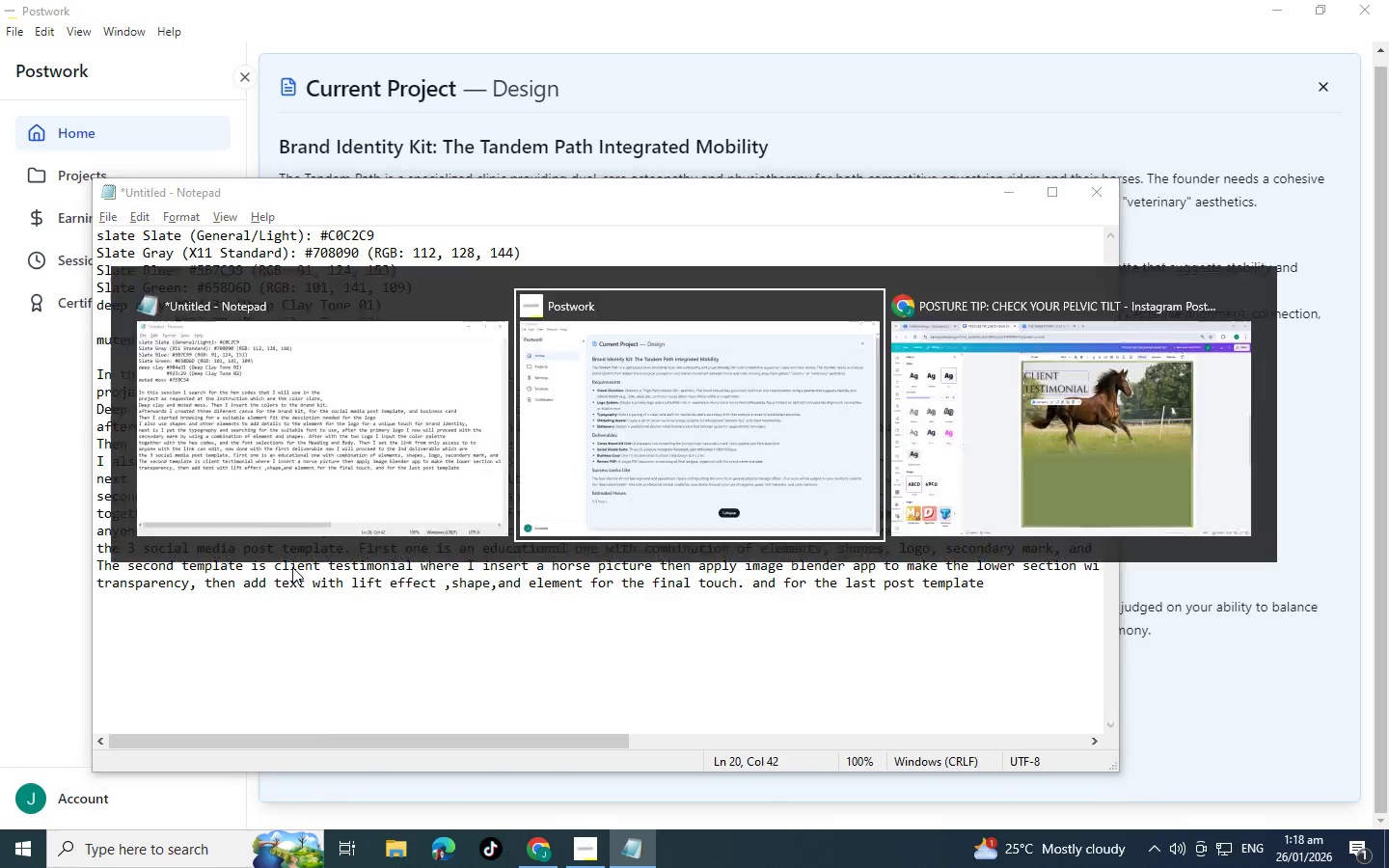 
key(Alt+Tab)